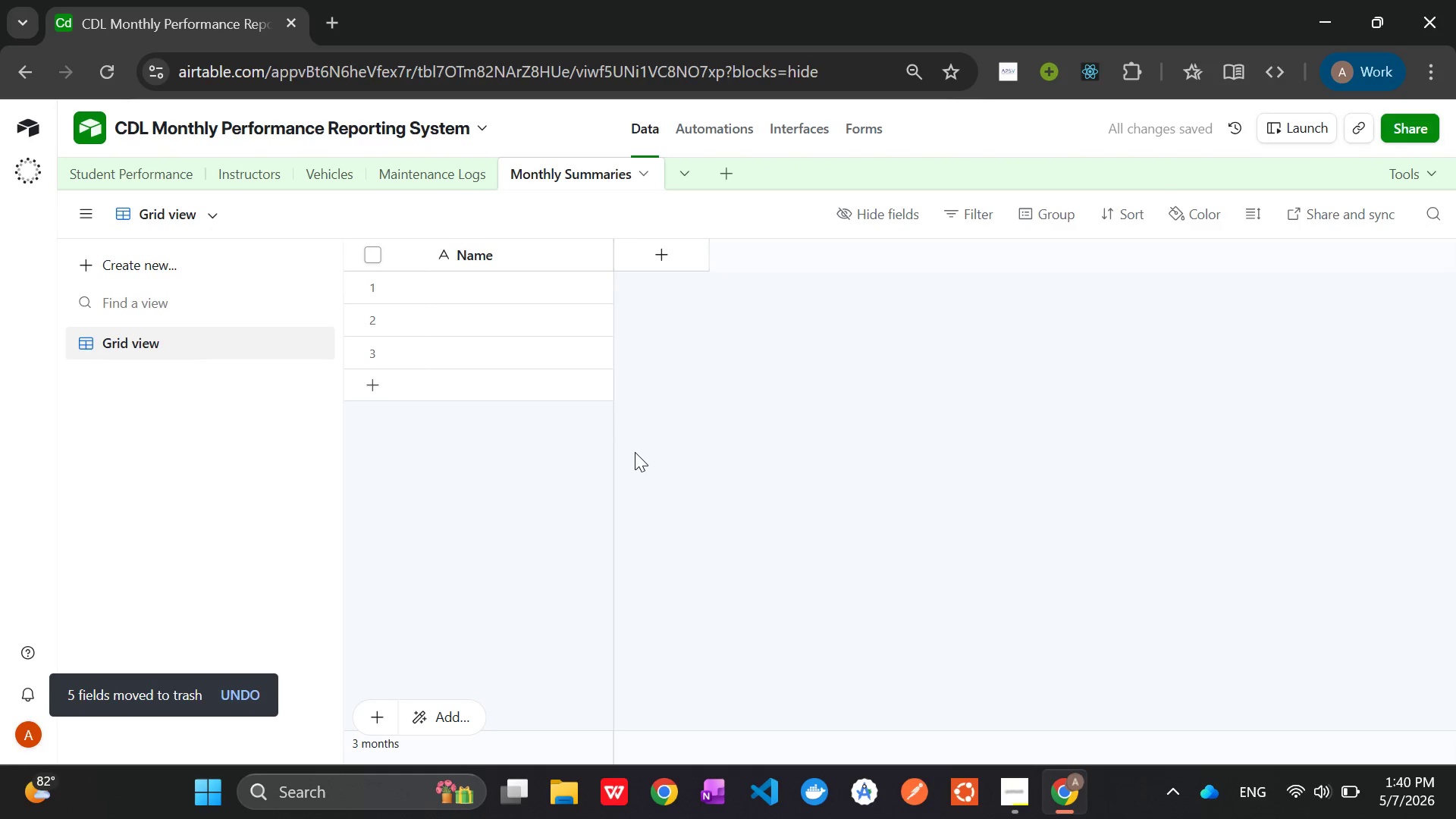 
wait(8.67)
 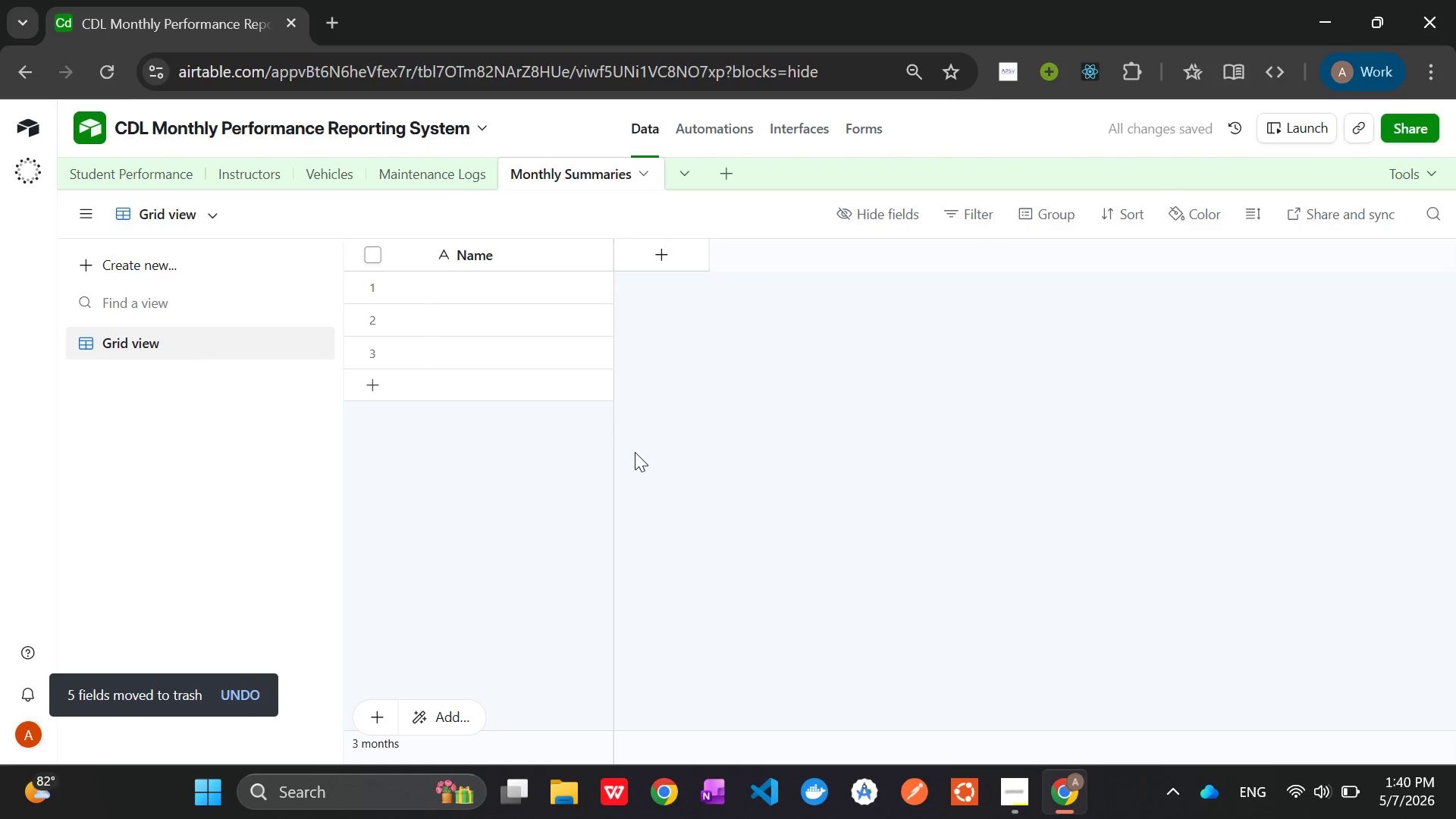 
right_click([469, 252])
 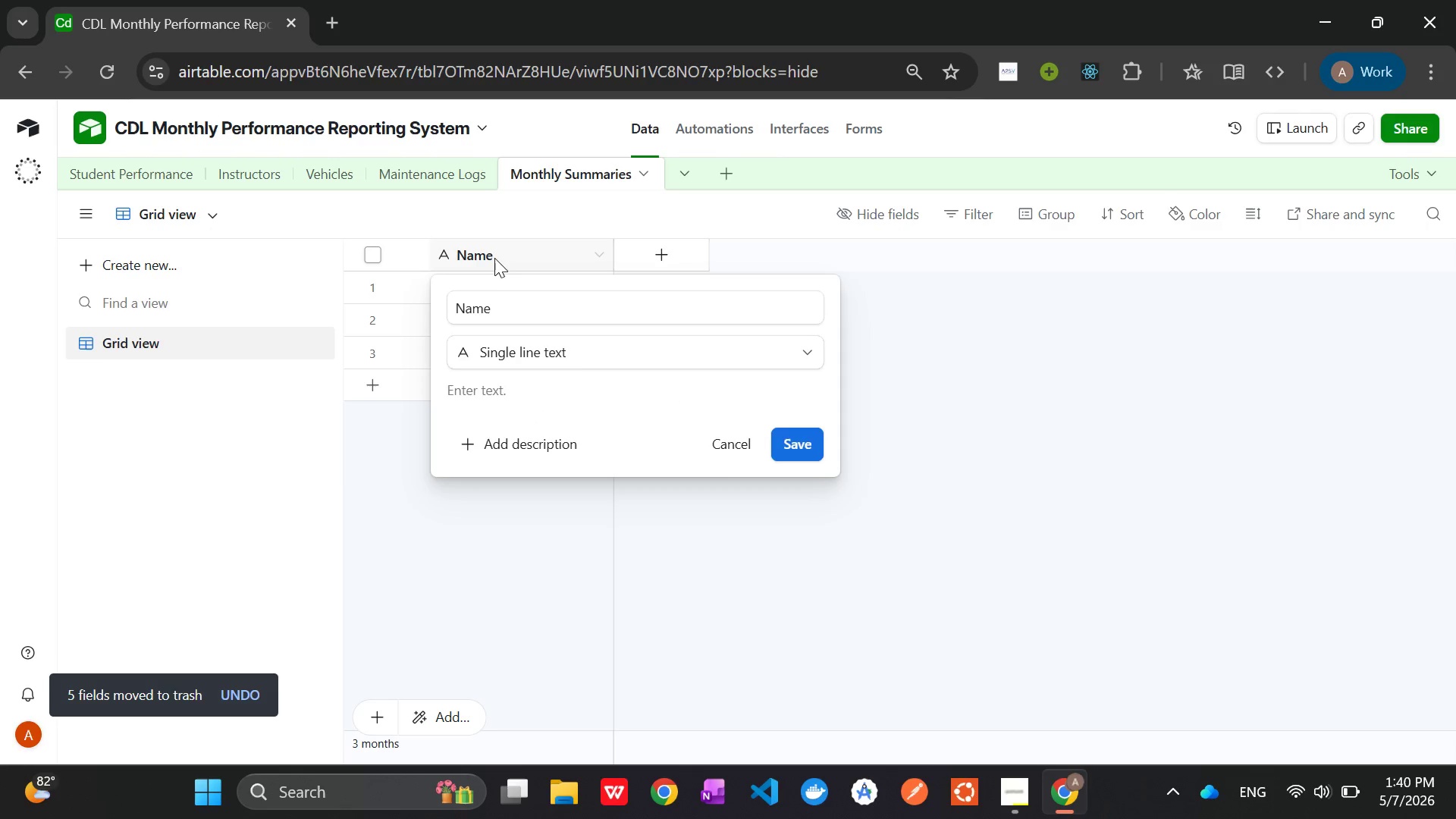 
left_click_drag(start_coordinate=[521, 314], to_coordinate=[364, 266])
 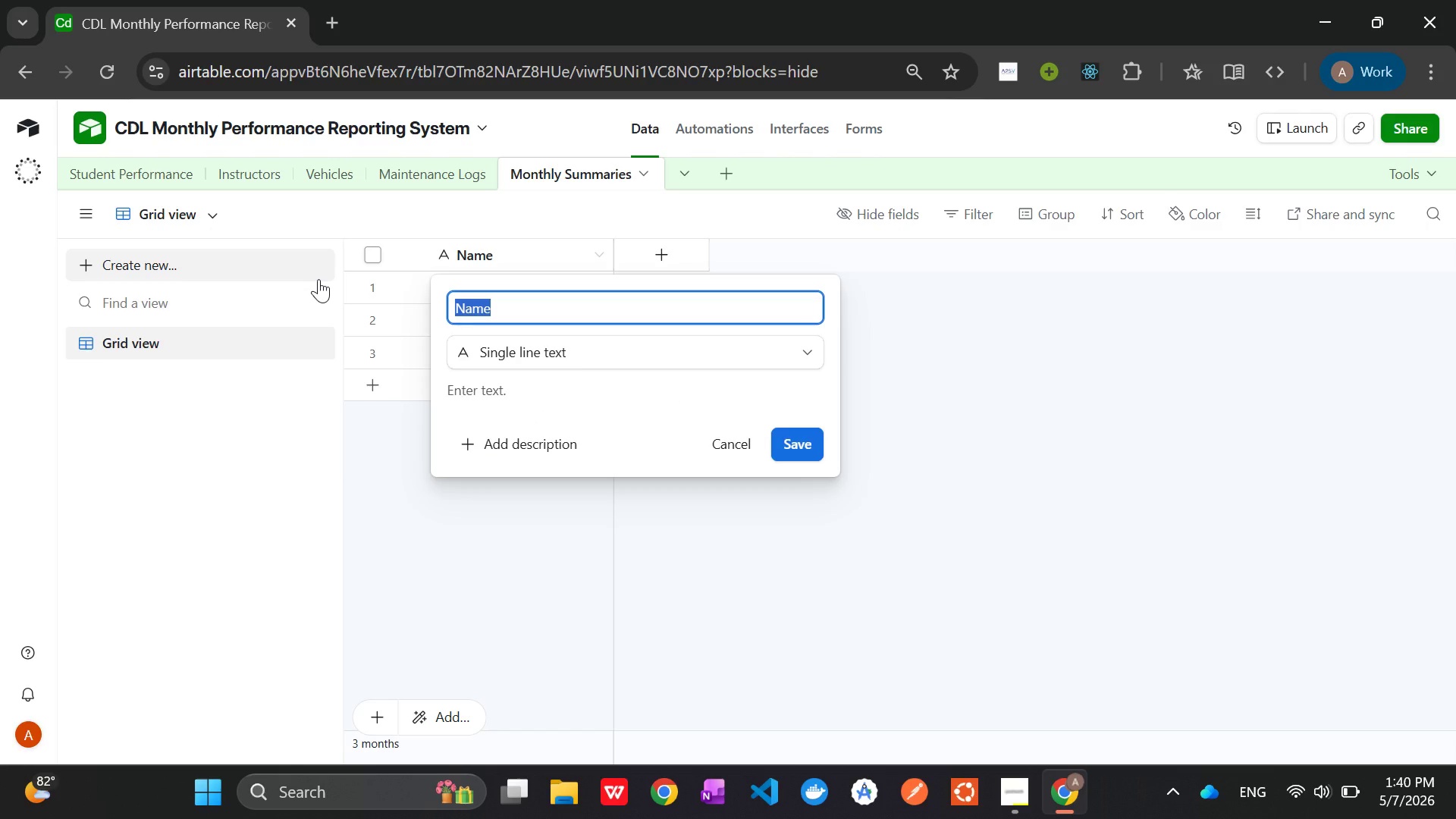 
key(Backspace)
type(Month)
 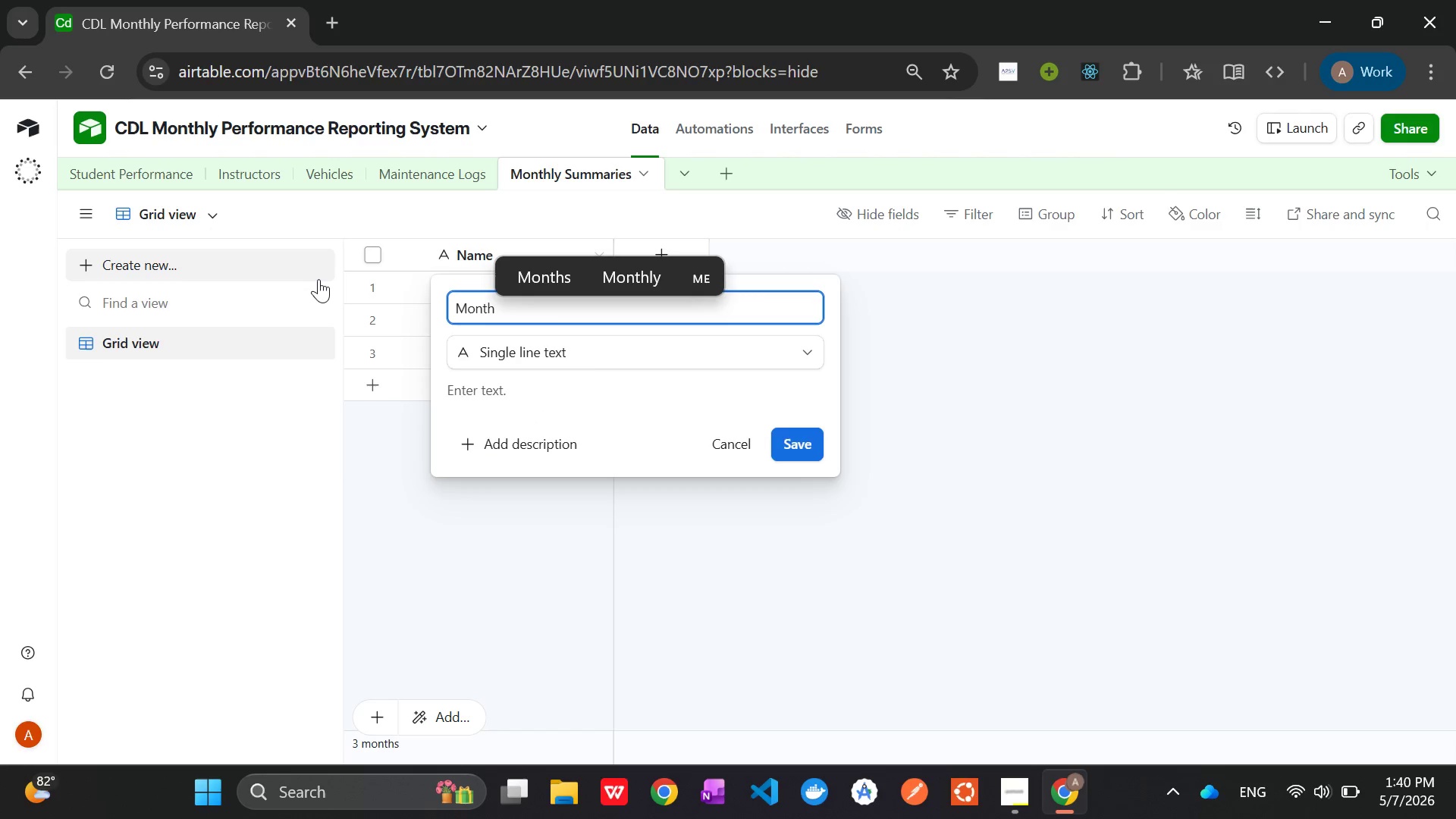 
left_click([783, 447])
 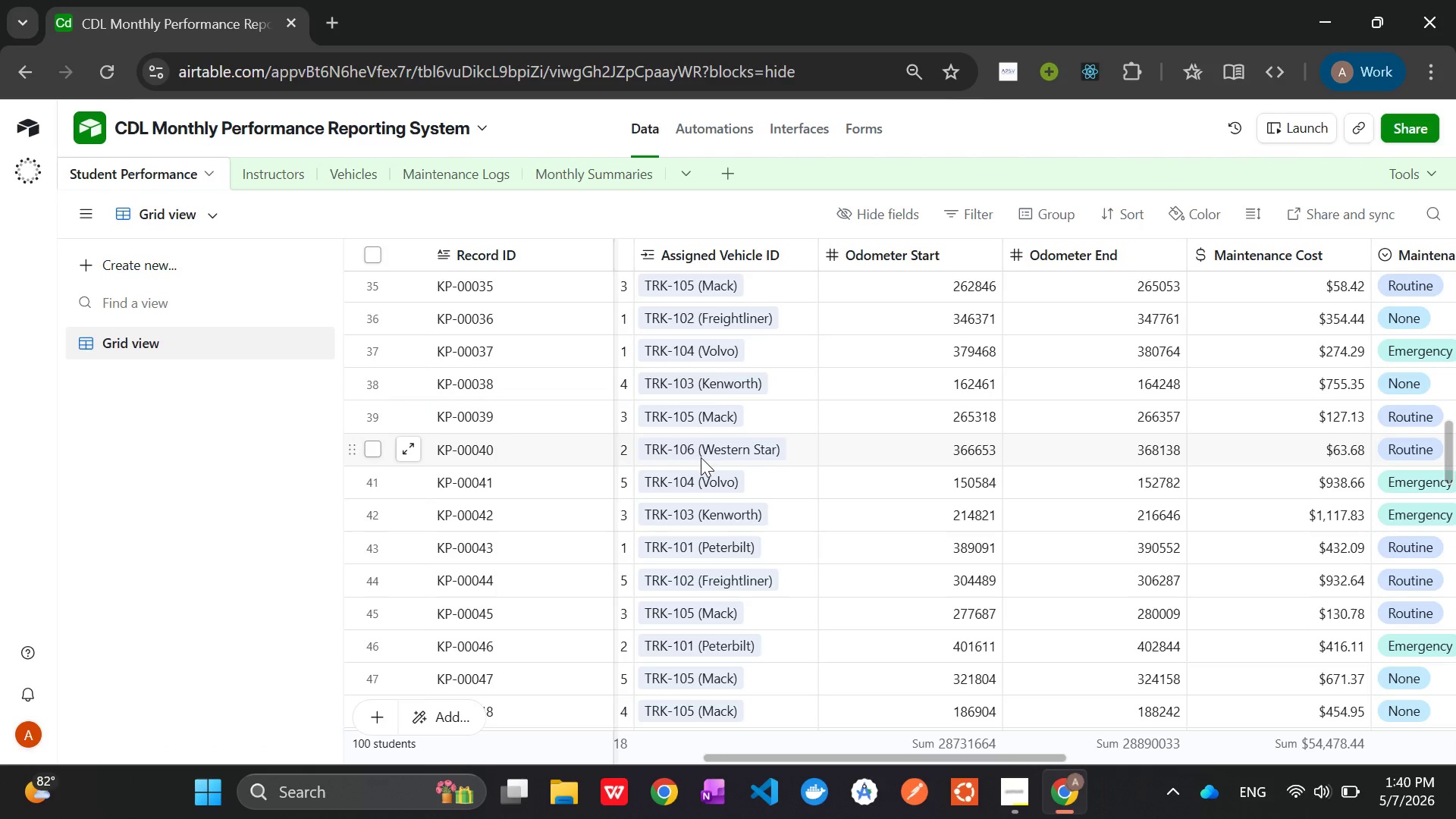 
wait(16.0)
 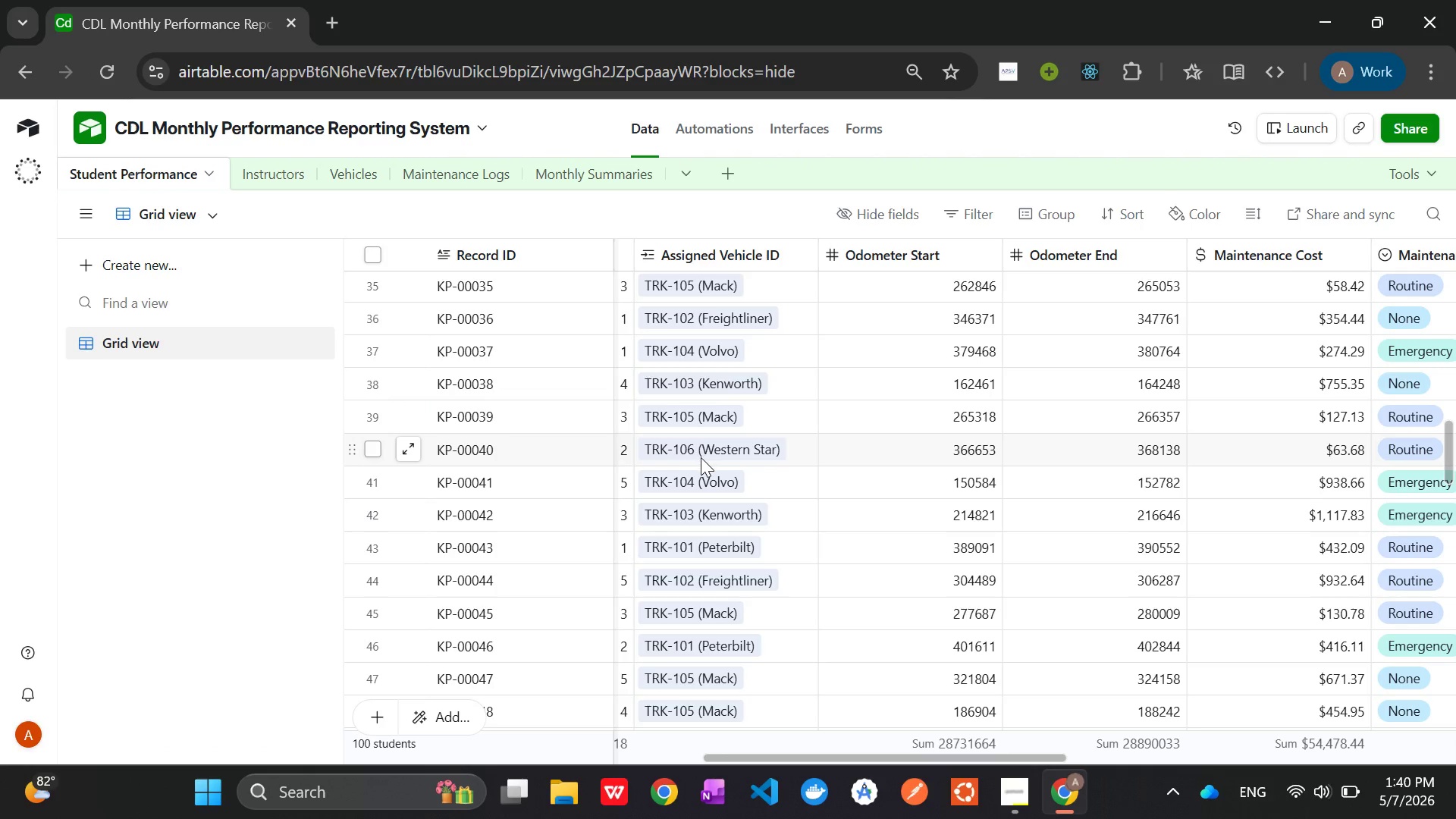 
left_click([1335, 265])
 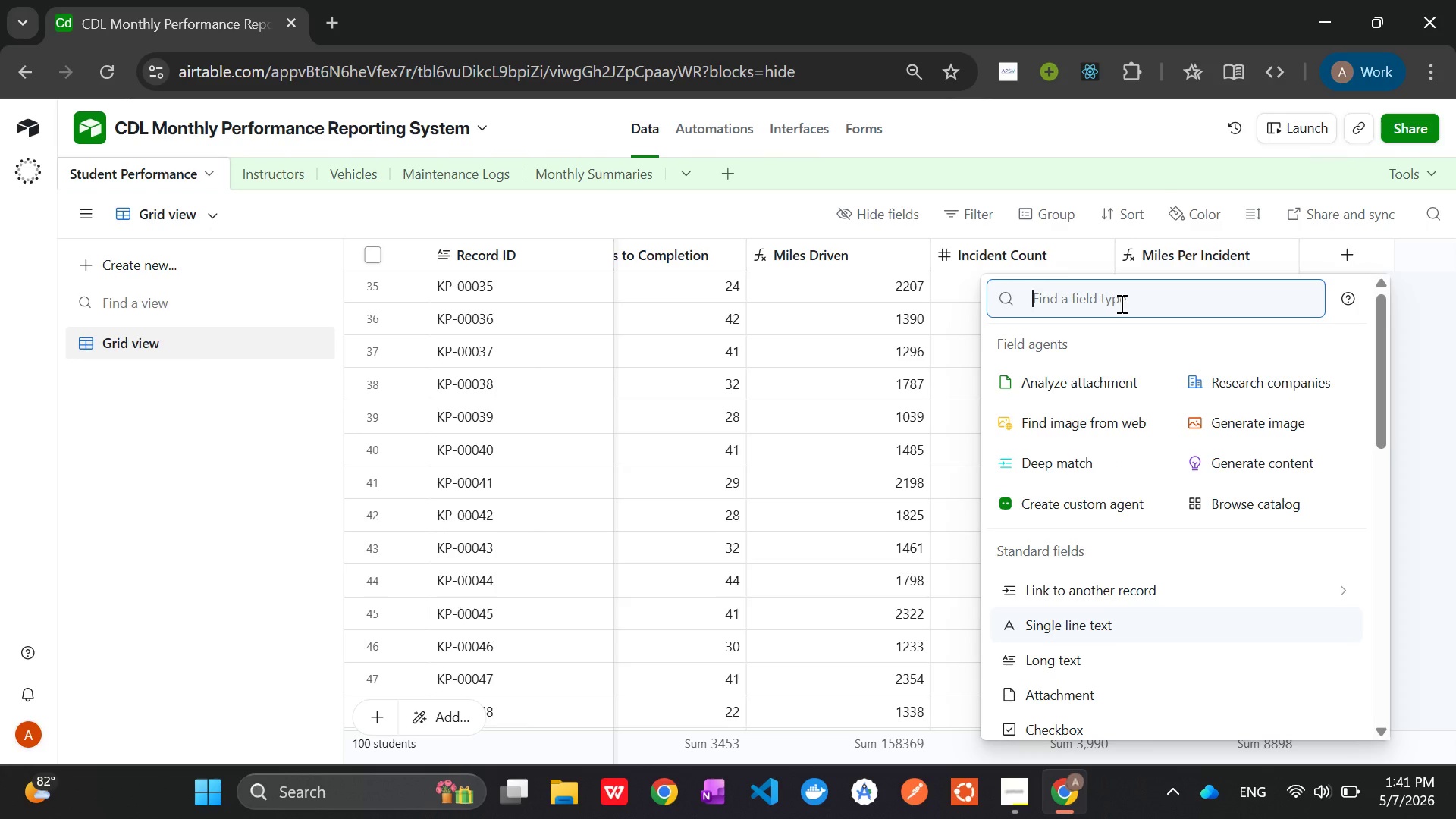 
left_click([1120, 303])
 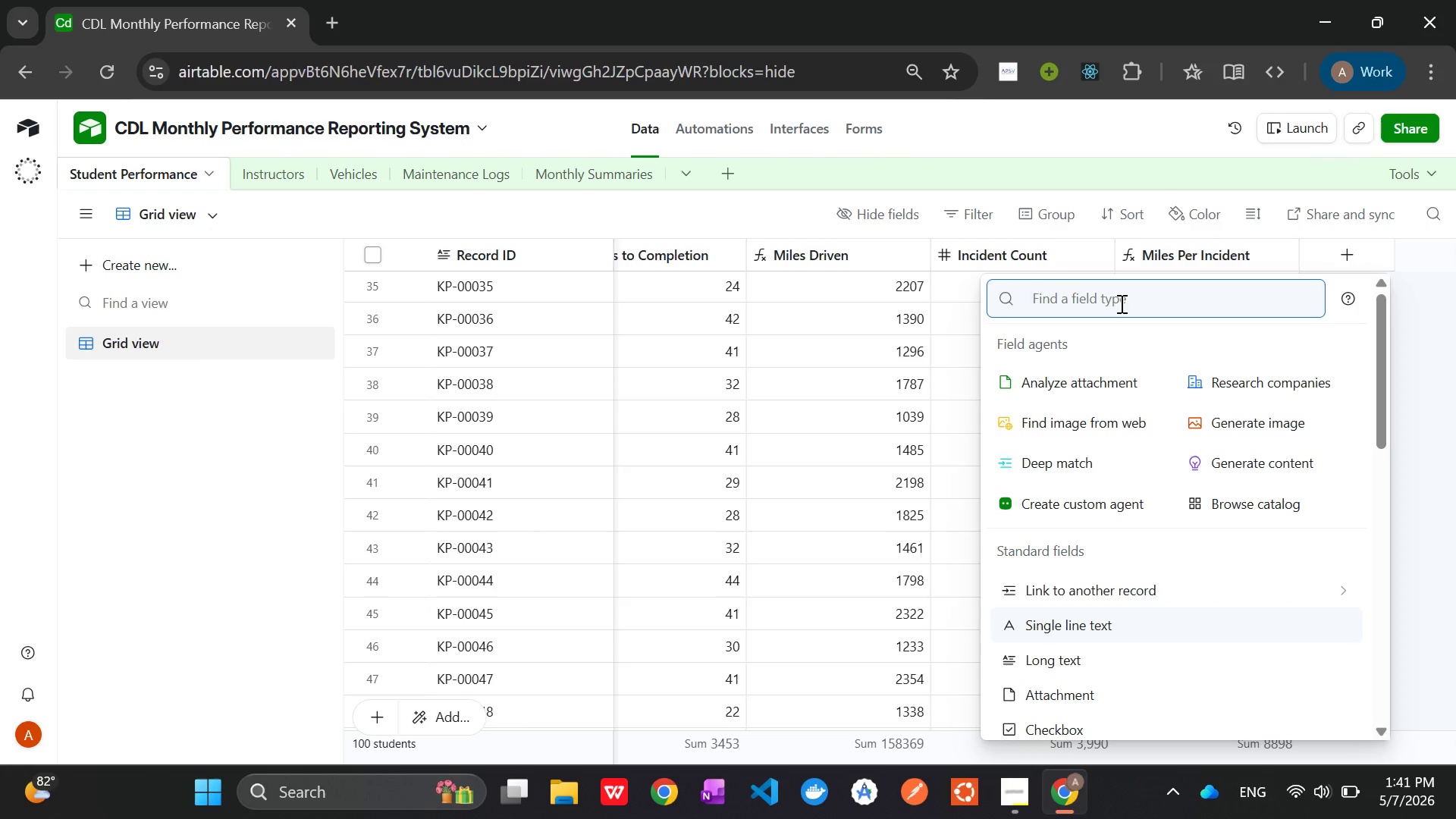 
type(for)
 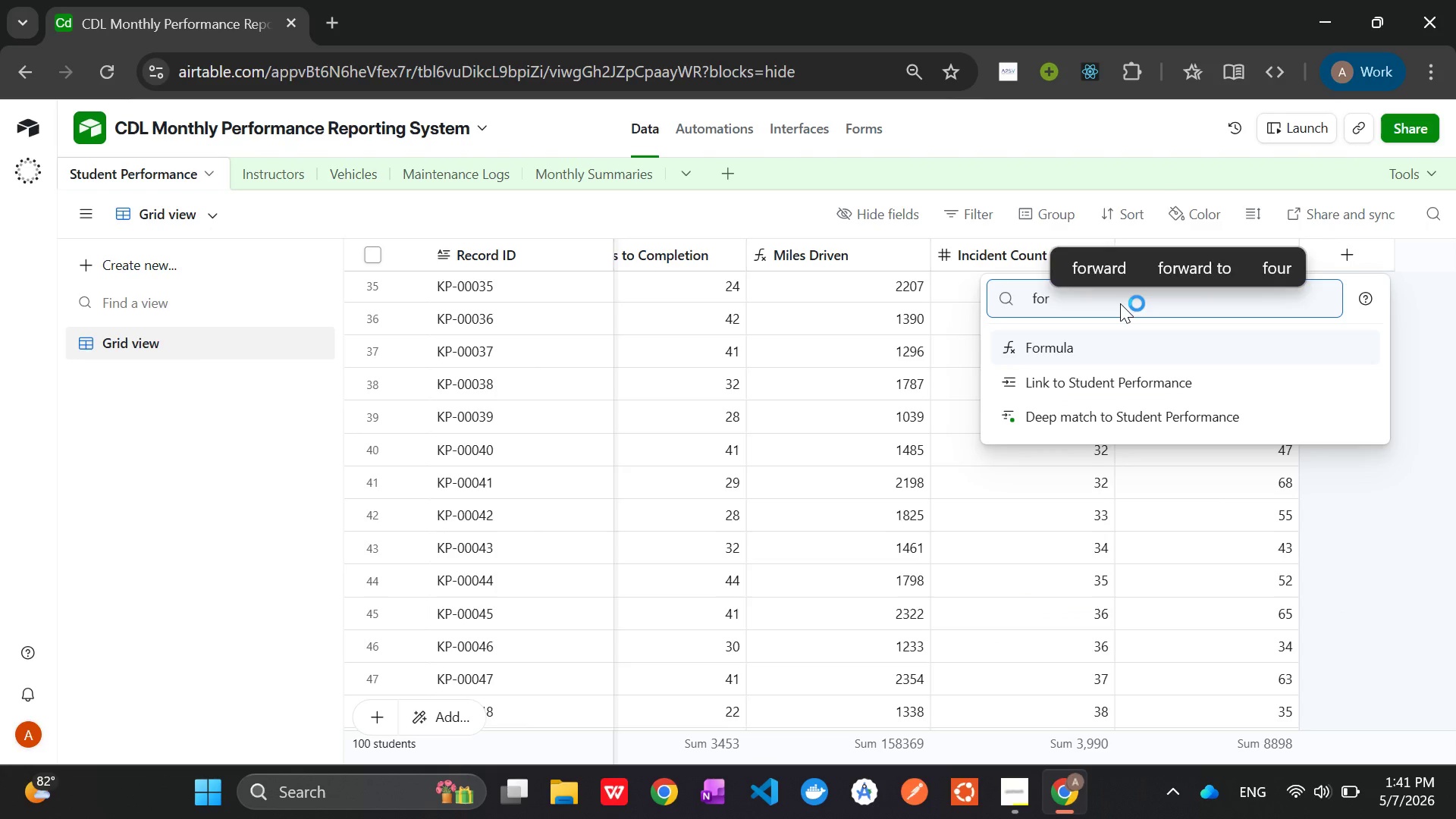 
key(Enter)
 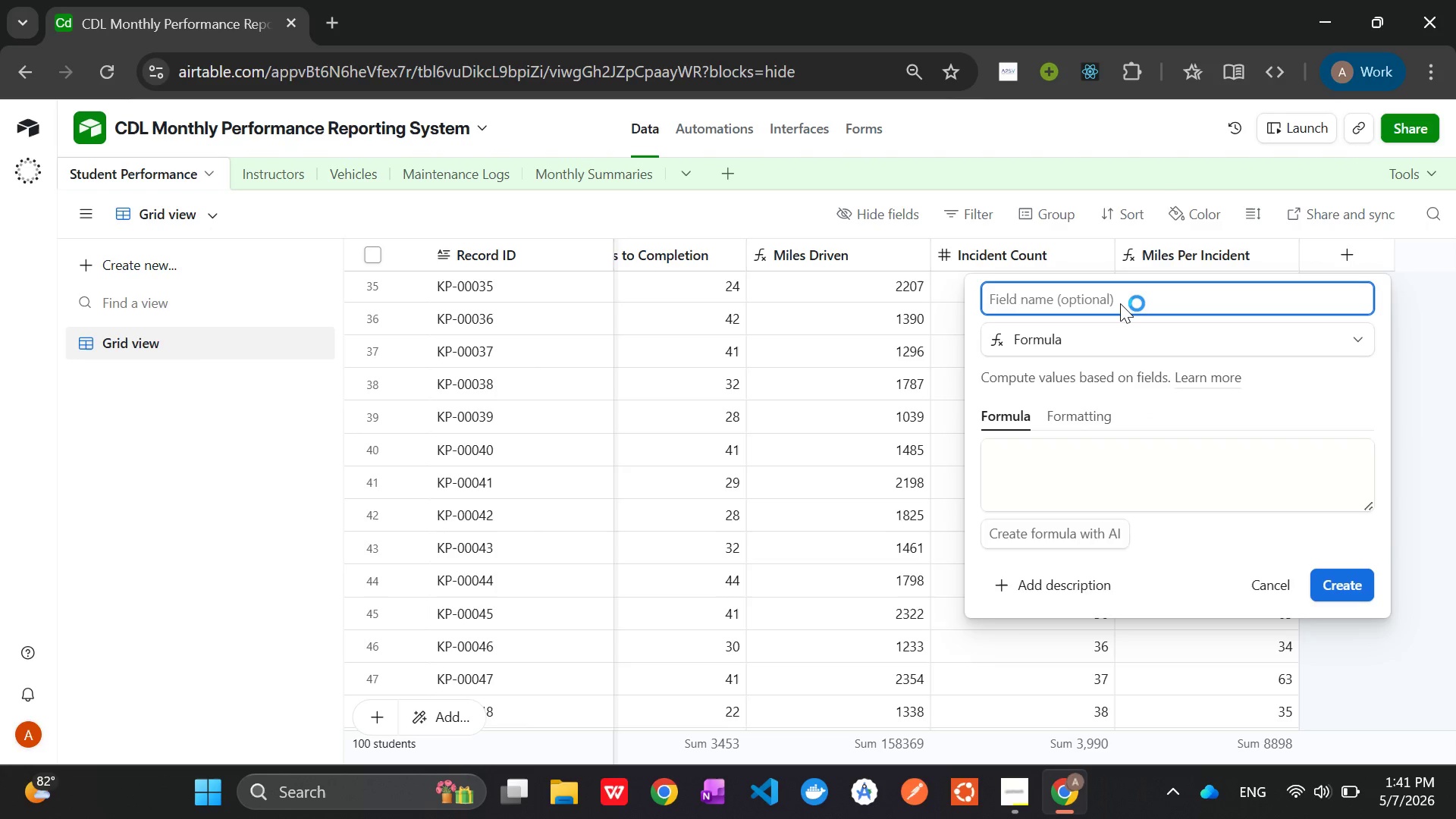 
type(Month)
 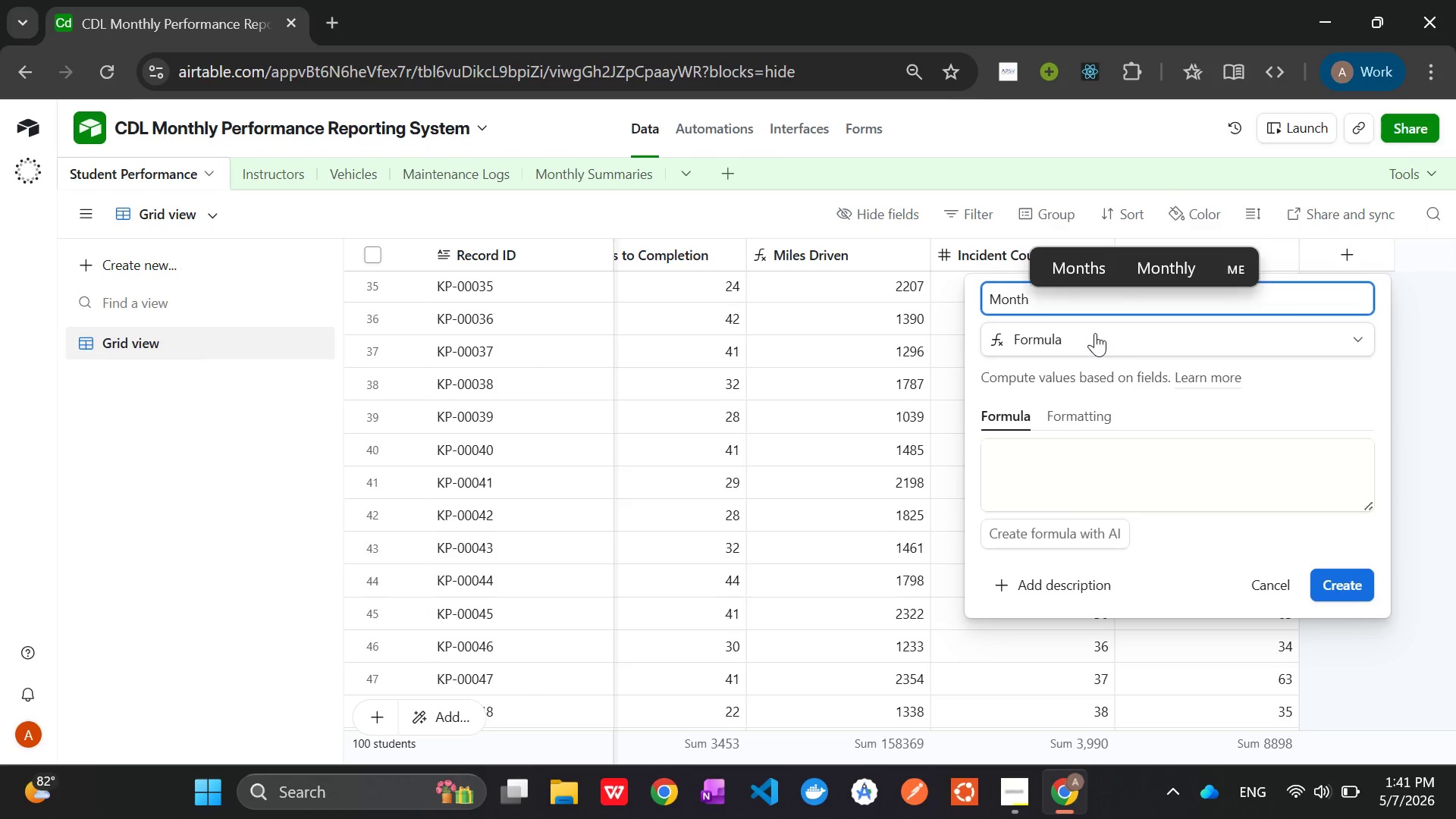 
wait(7.7)
 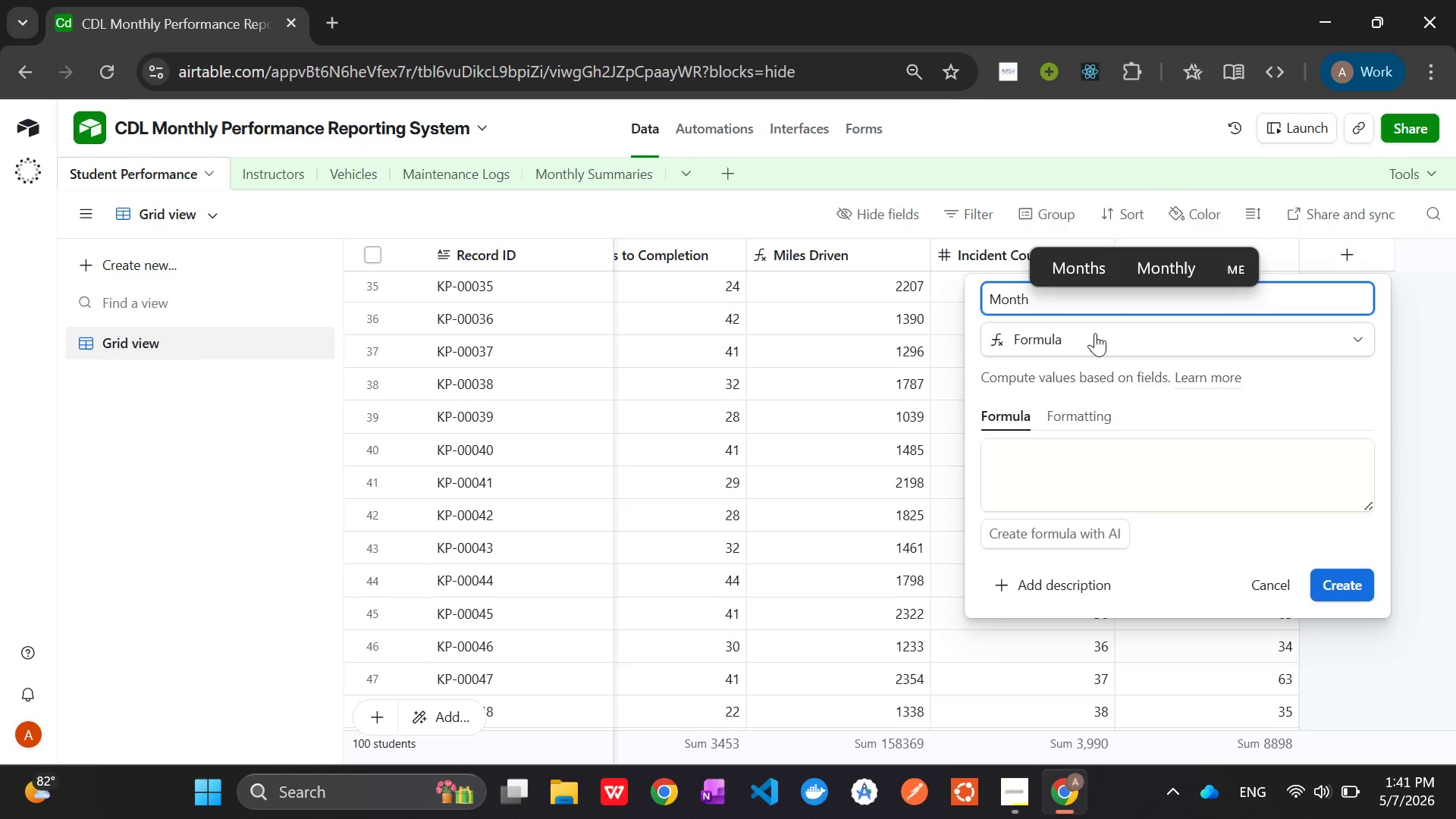 
left_click([1079, 482])
 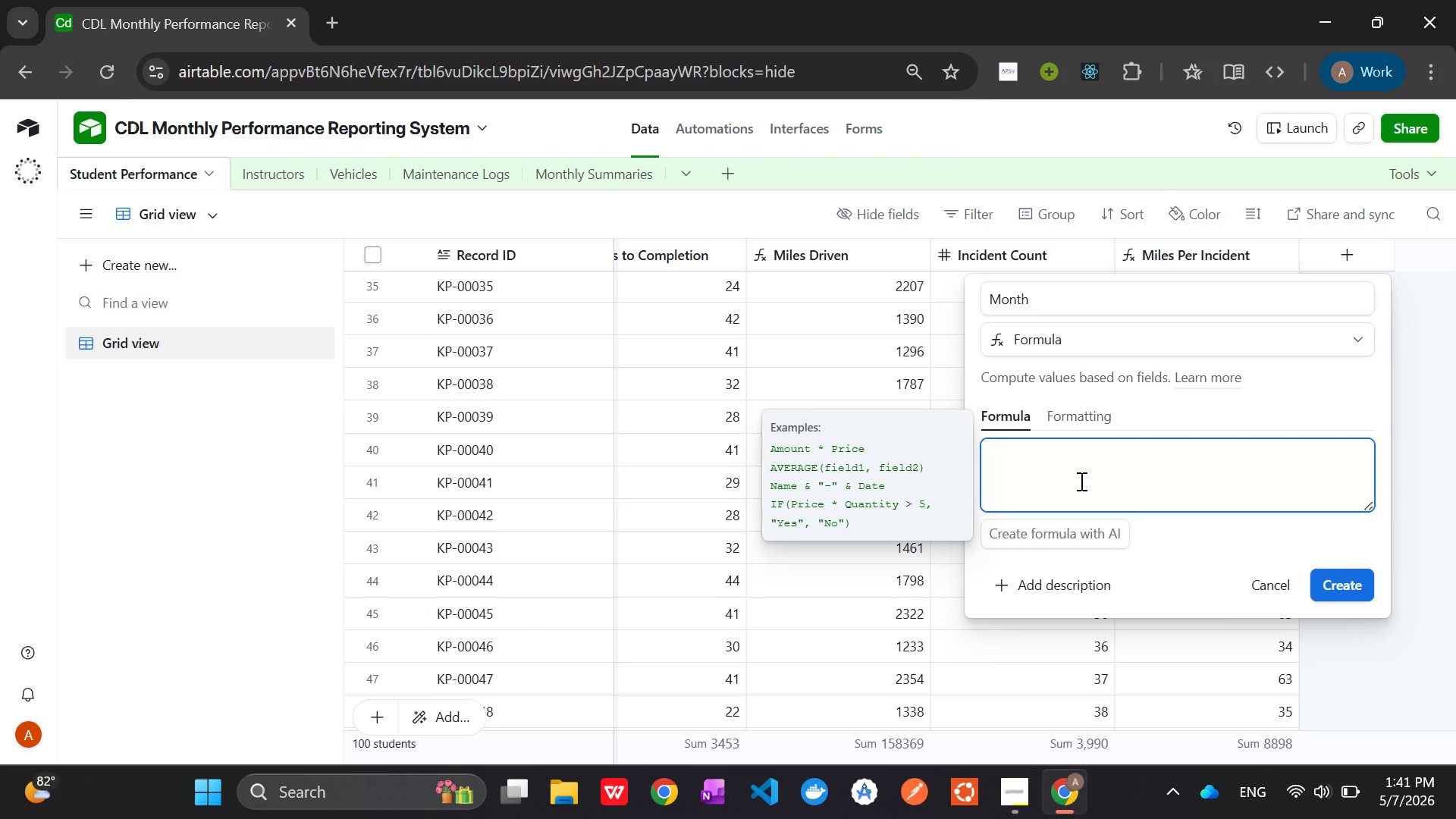 
type(DATETIME_F)
key(Tab)
type())
 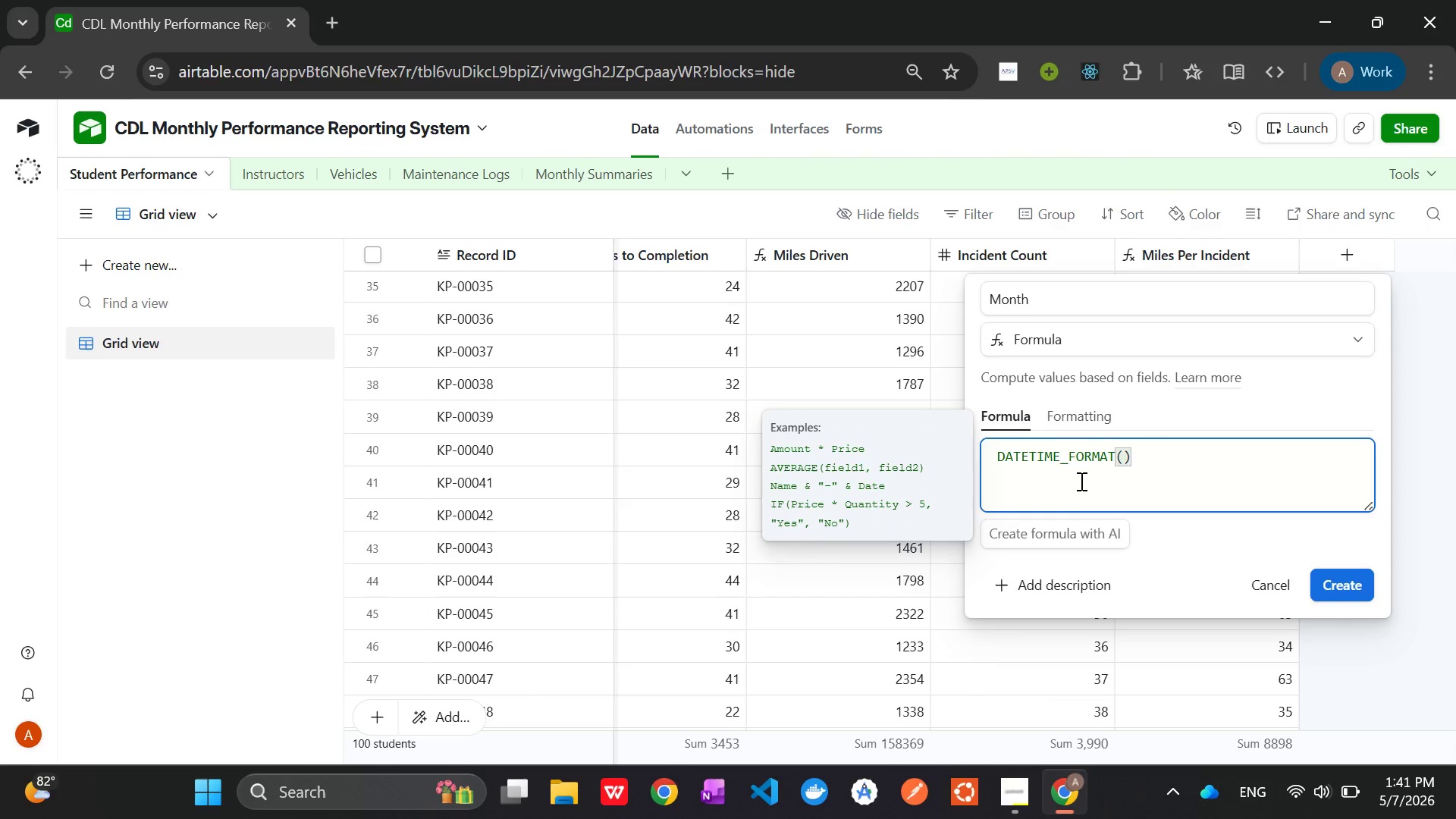 
key(ArrowLeft)
 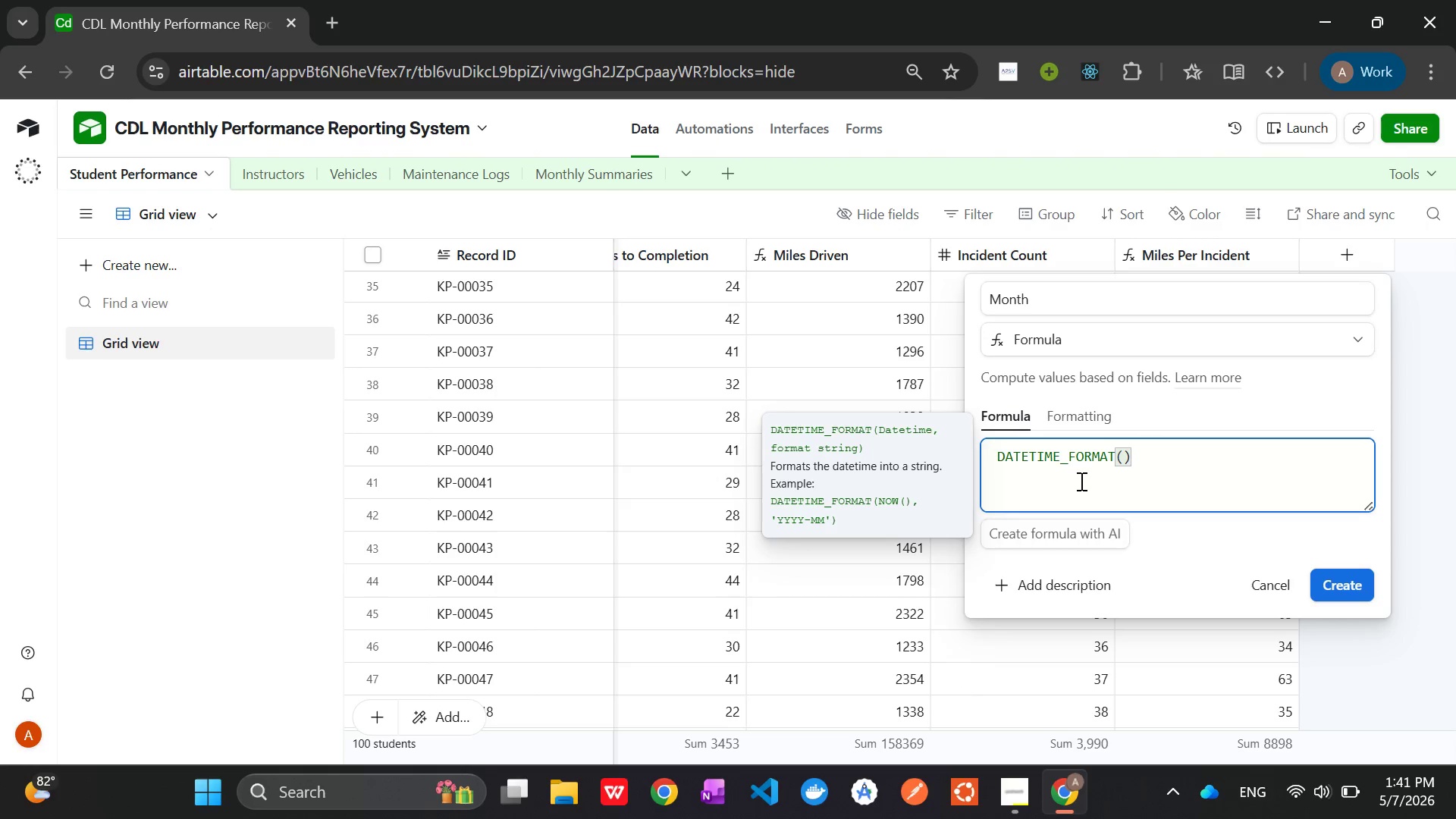 
type({Enr)
key(Tab)
type(,"MMMM YYYY)
 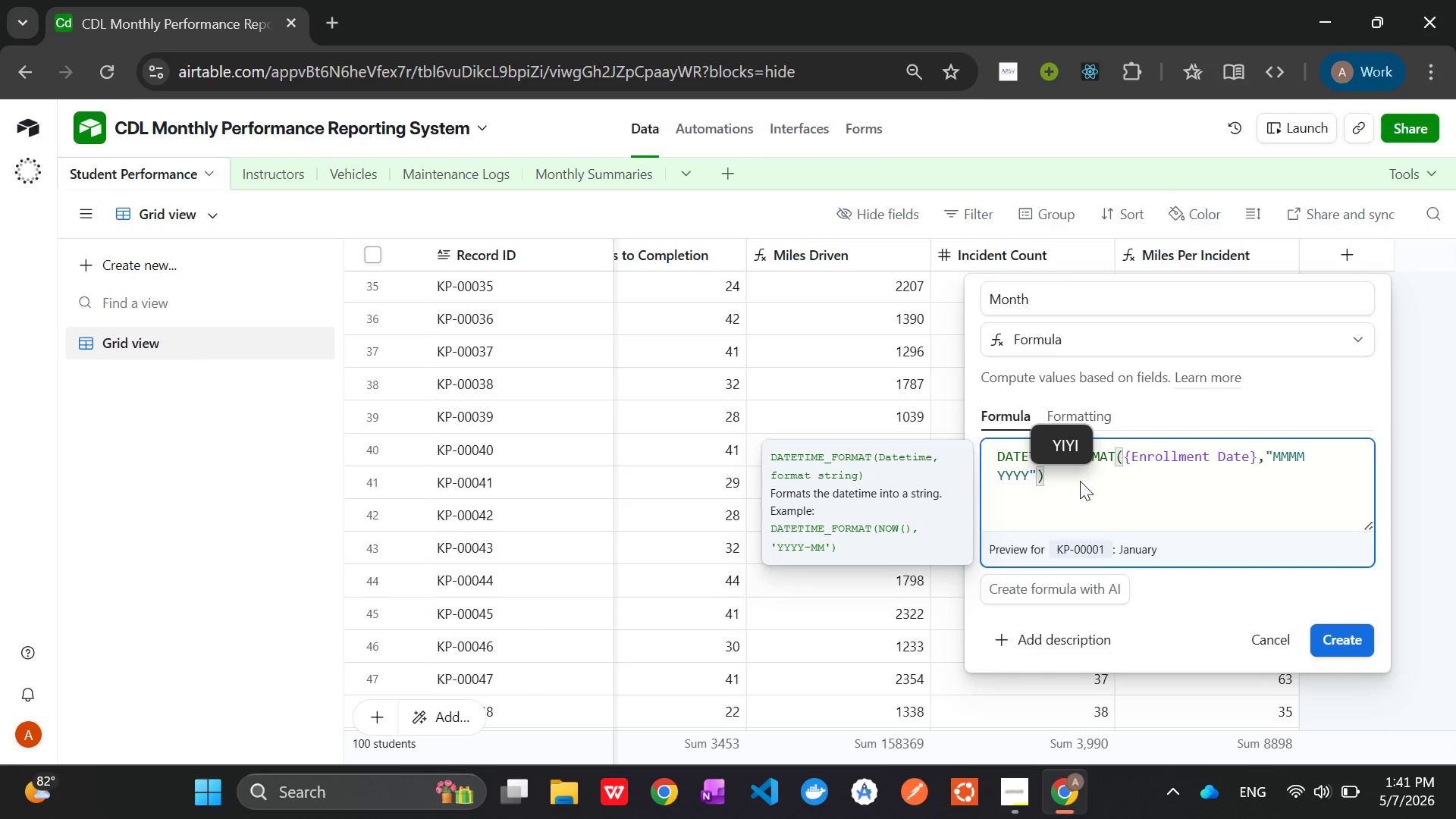 